 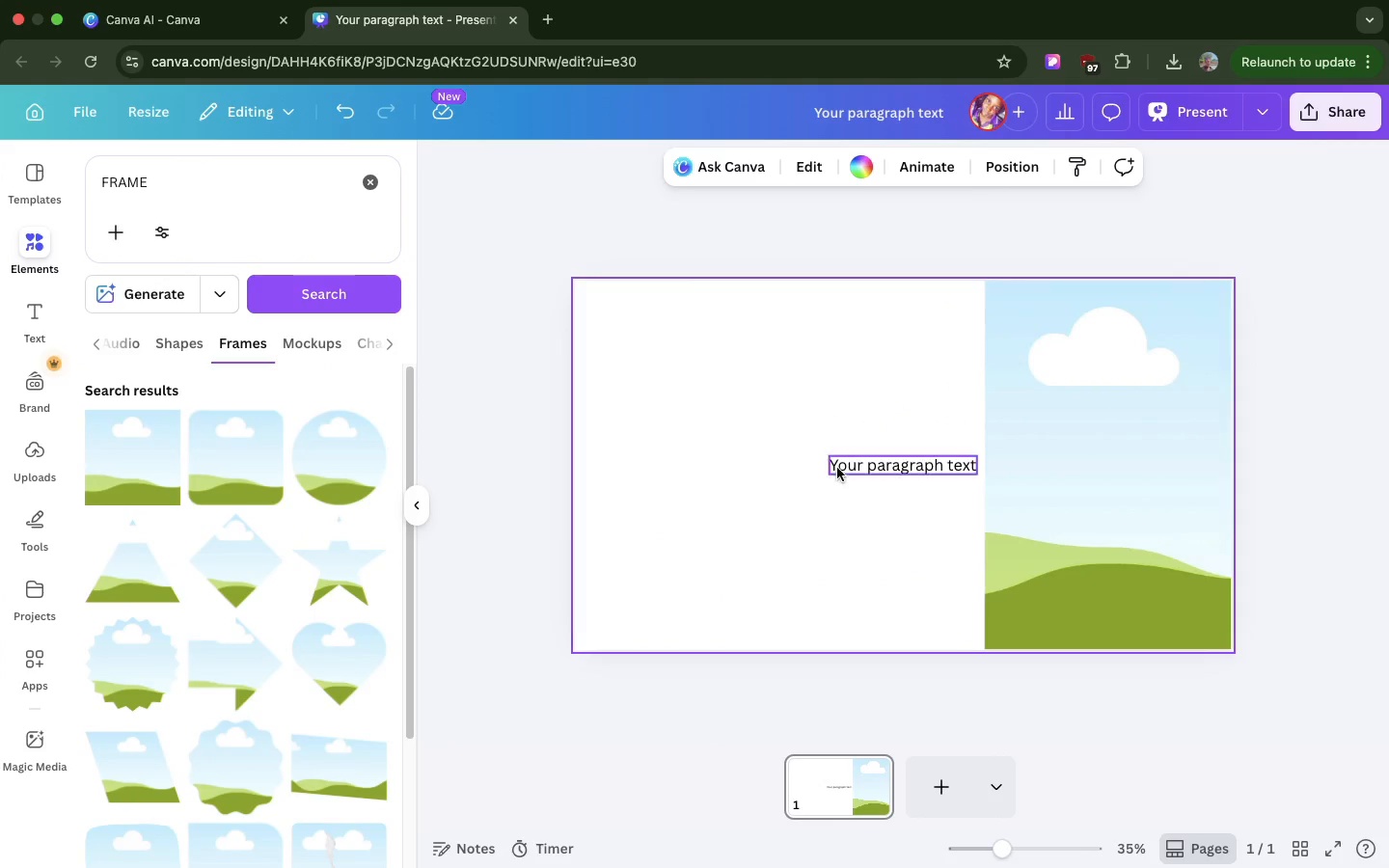 
left_click([839, 467])
 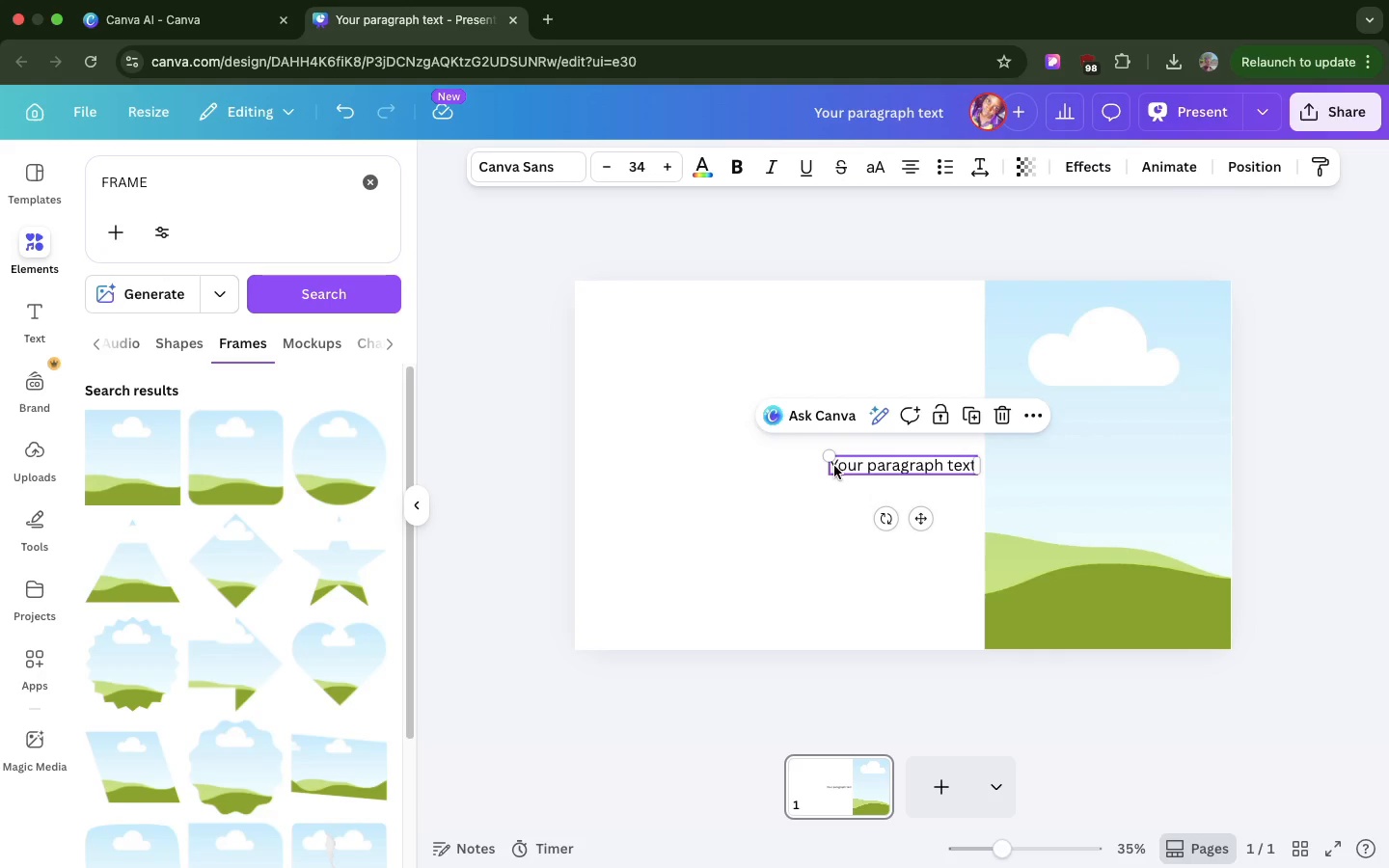 
left_click_drag(start_coordinate=[839, 467], to_coordinate=[671, 429])
 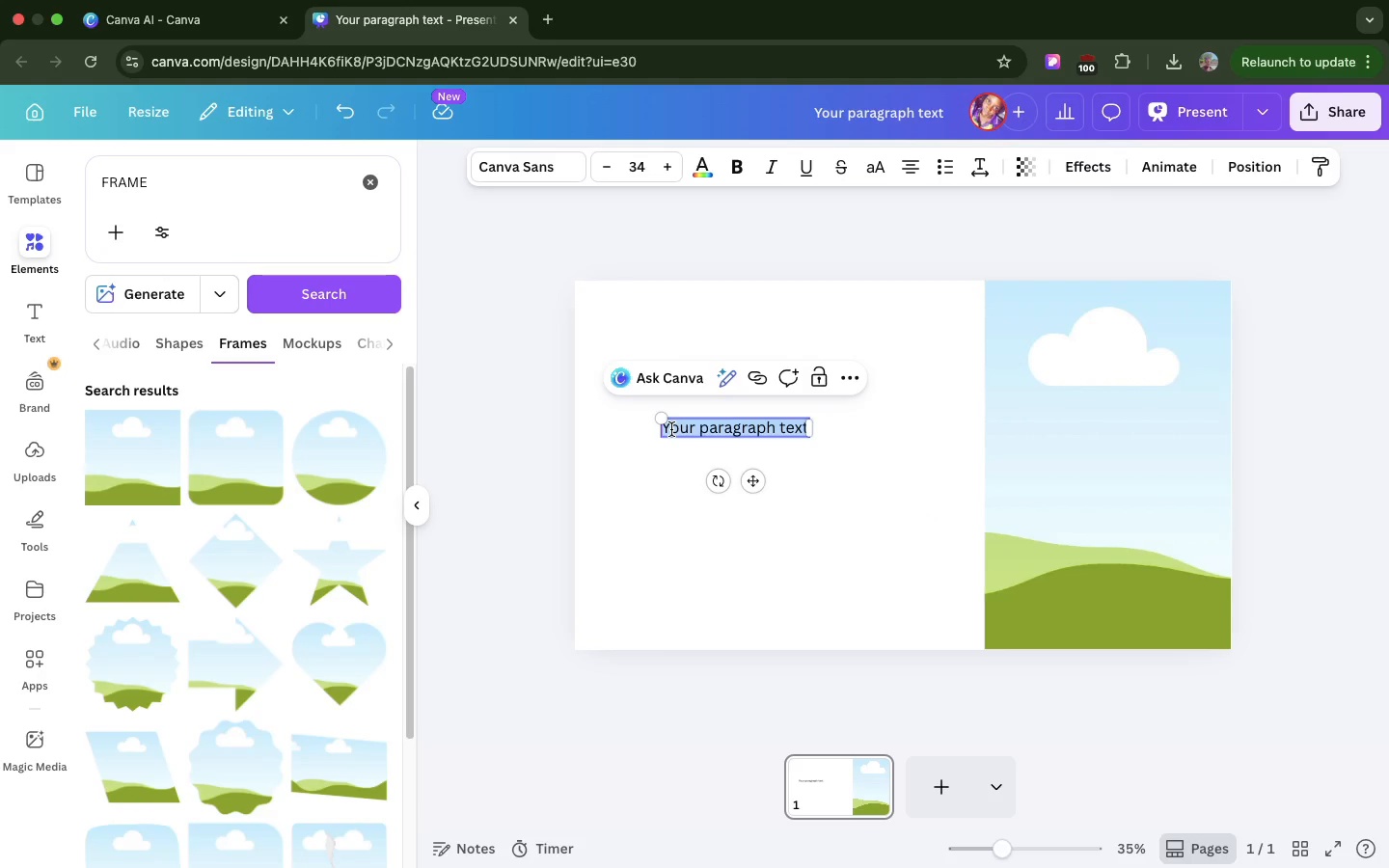 
wait(8.74)
 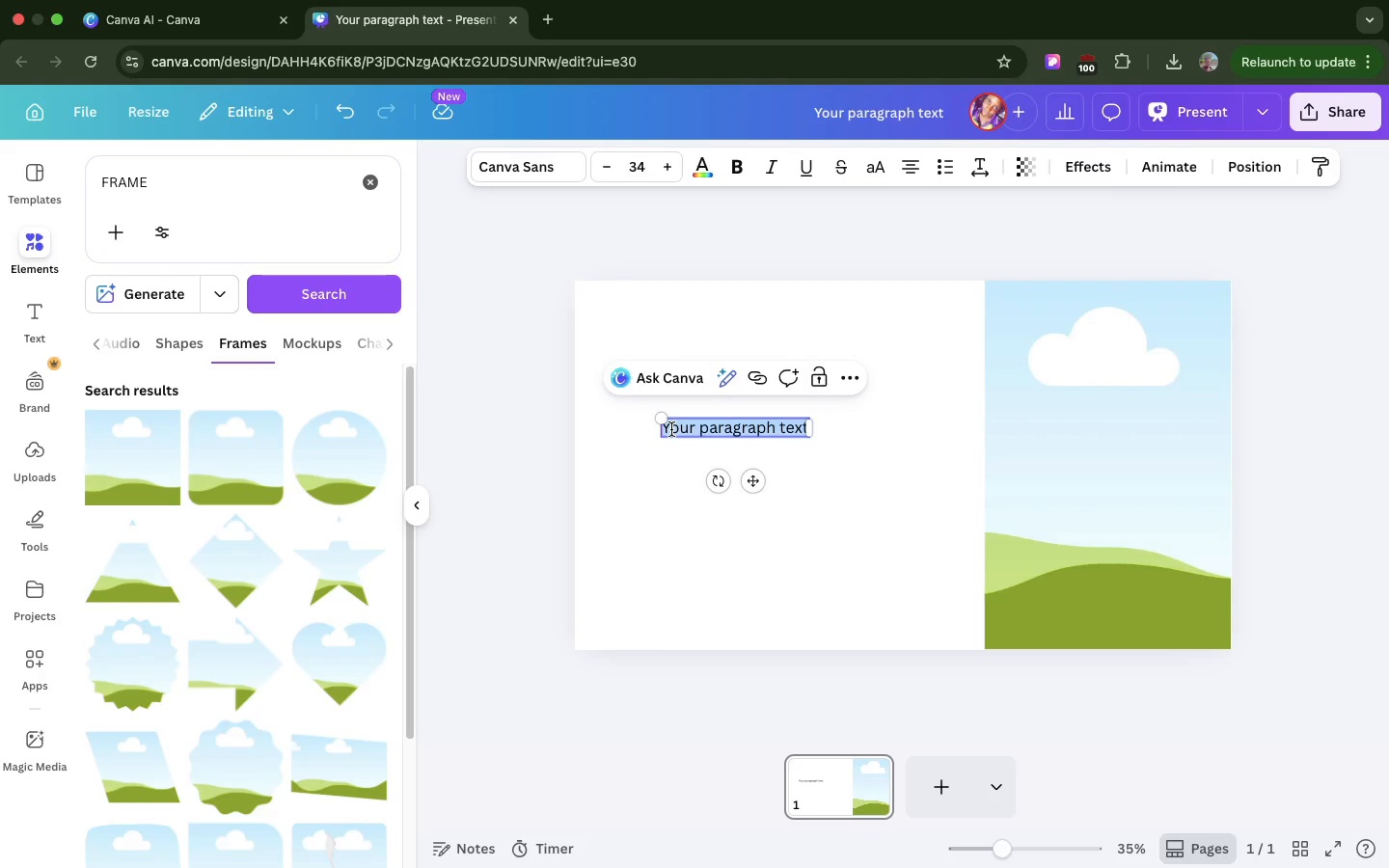 
key(Meta+CommandLeft)
 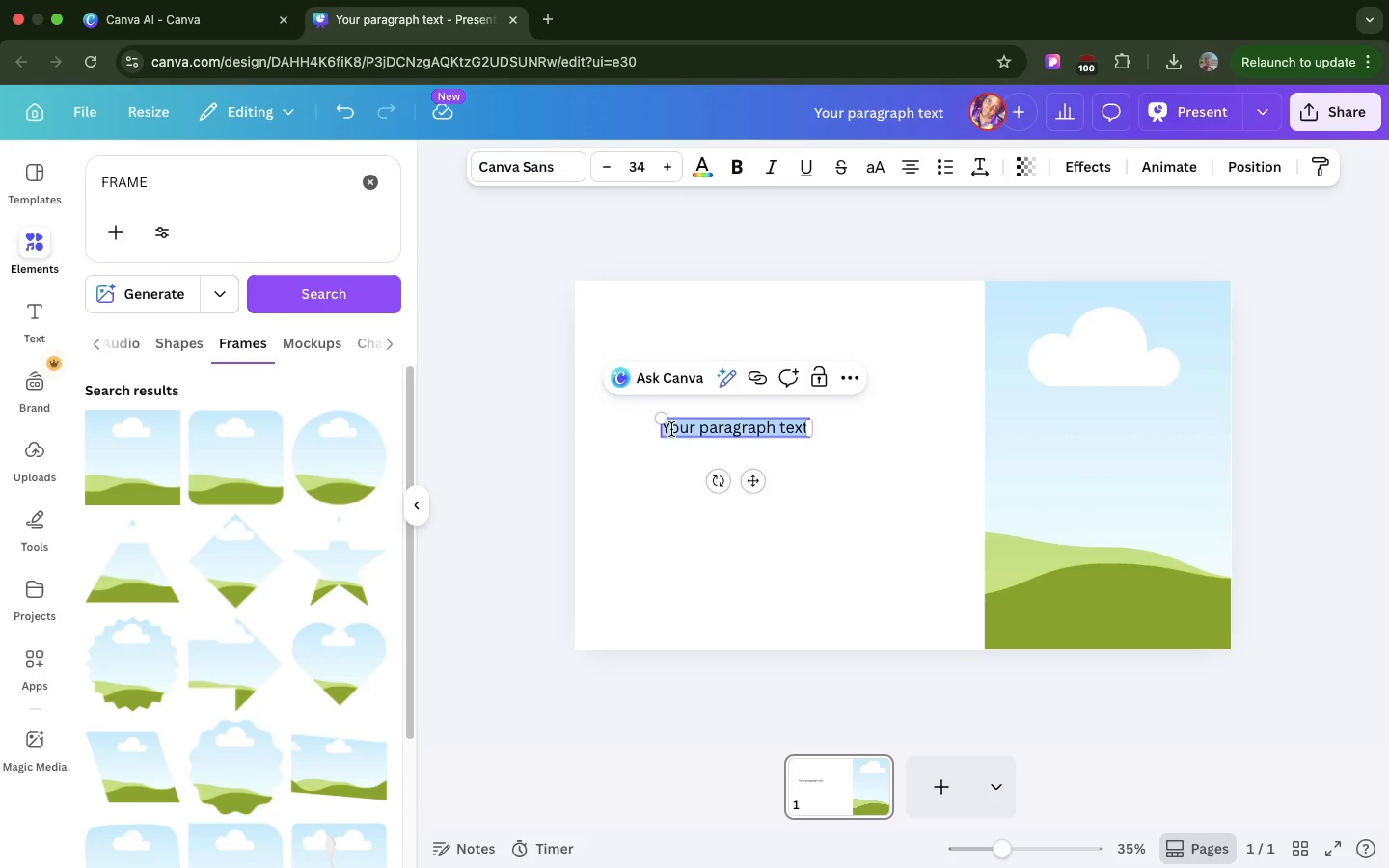 
key(Meta+V)
 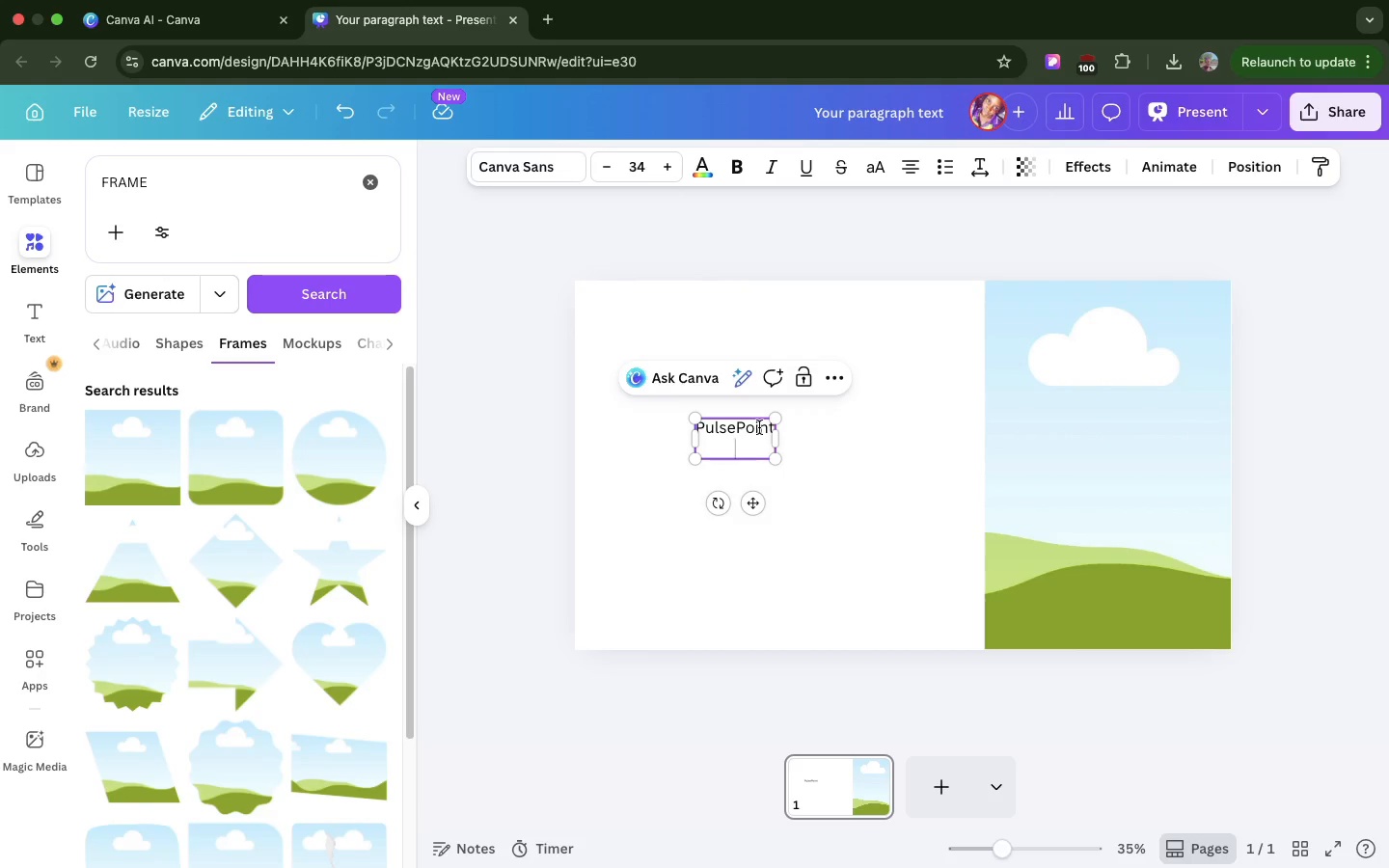 
key(Backspace)
 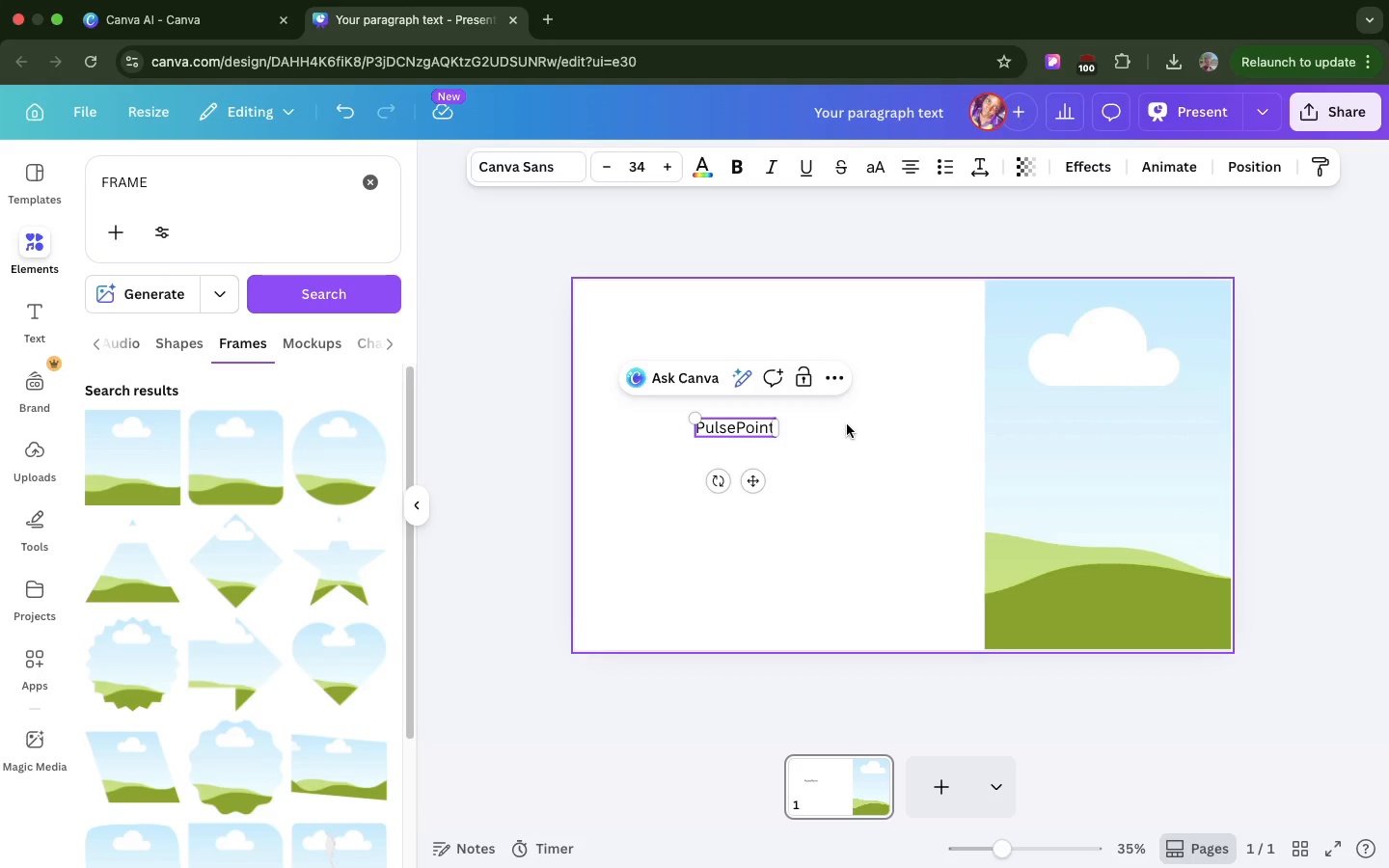 
left_click([847, 424])
 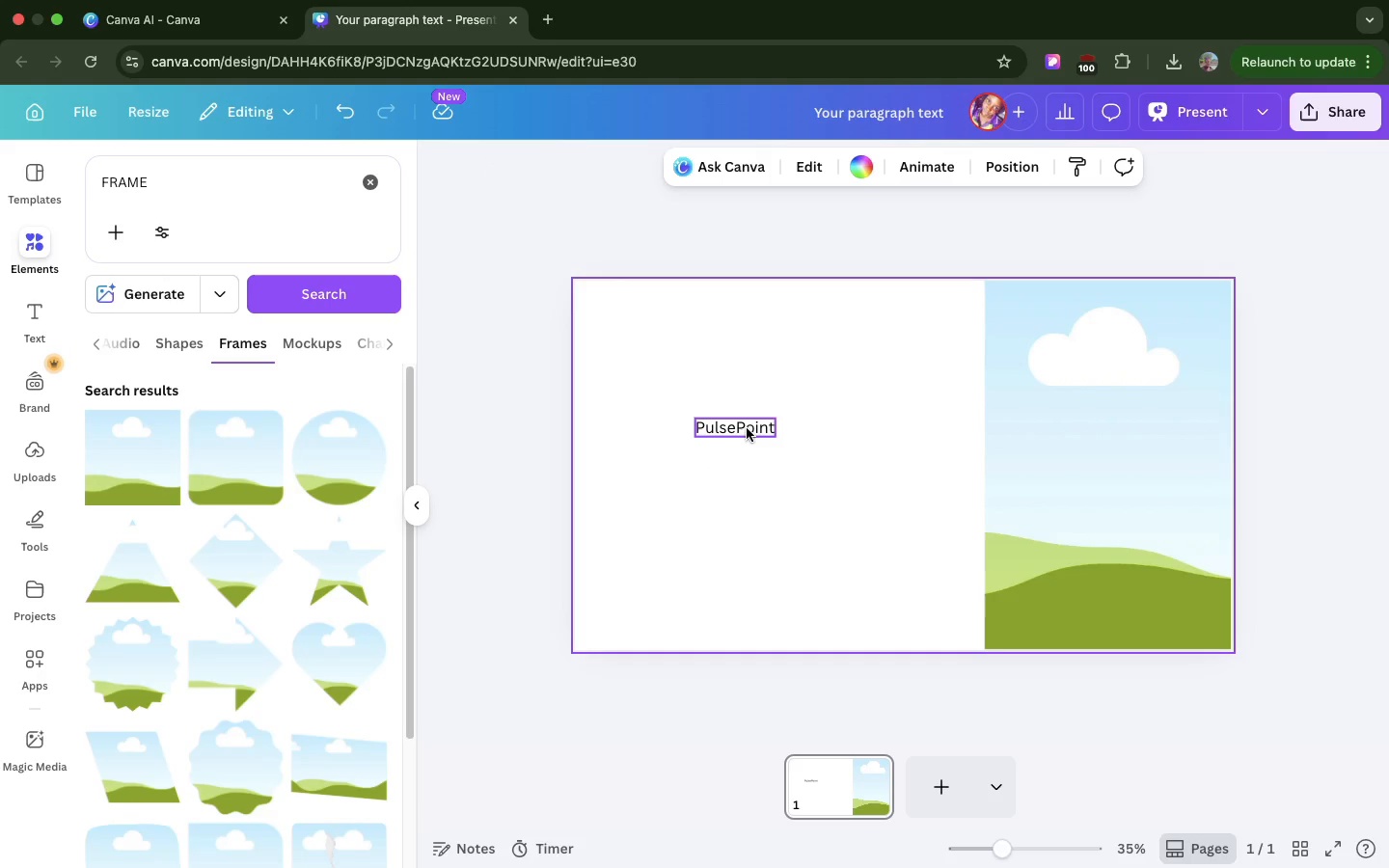 
left_click([747, 428])
 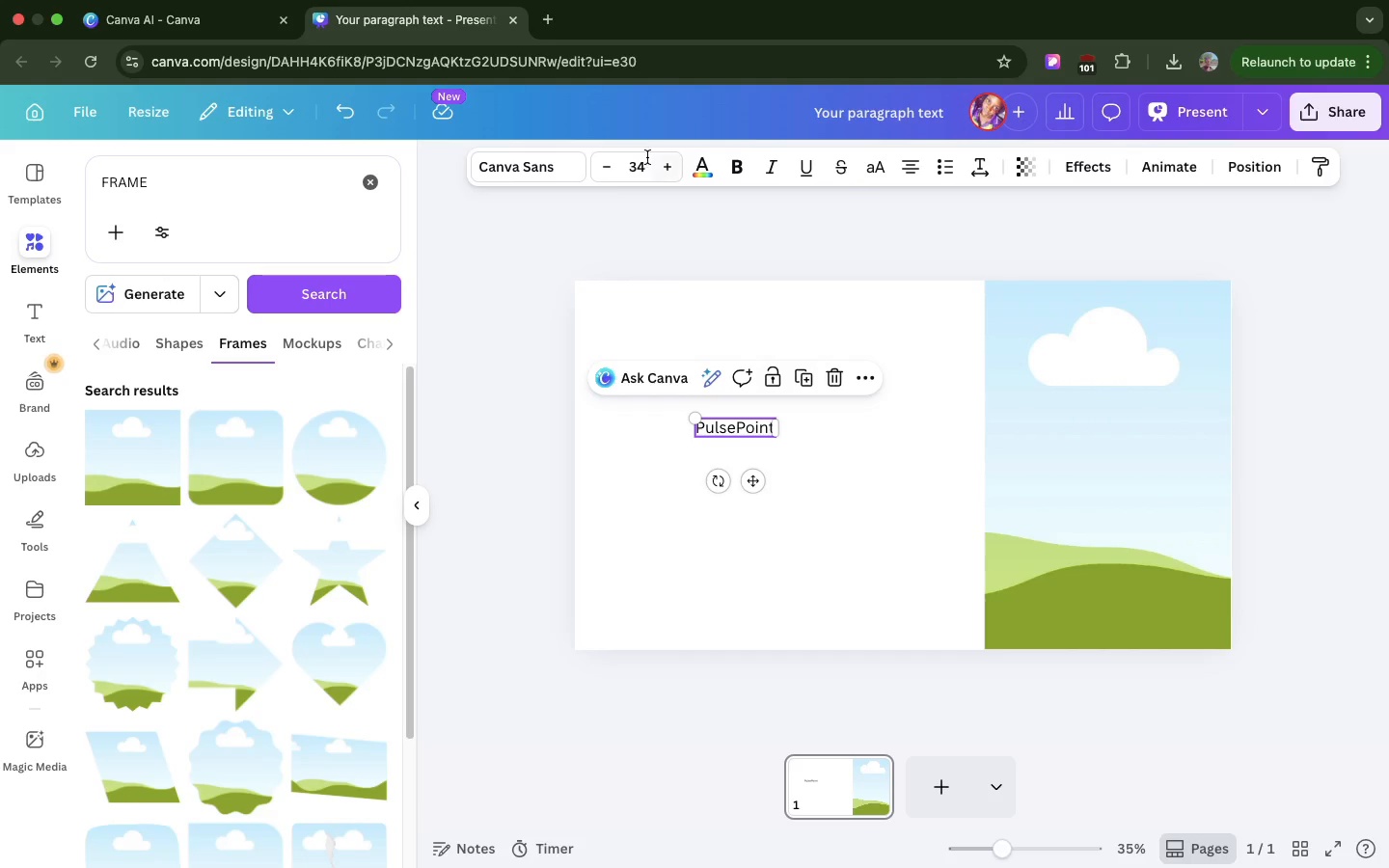 
left_click([641, 164])
 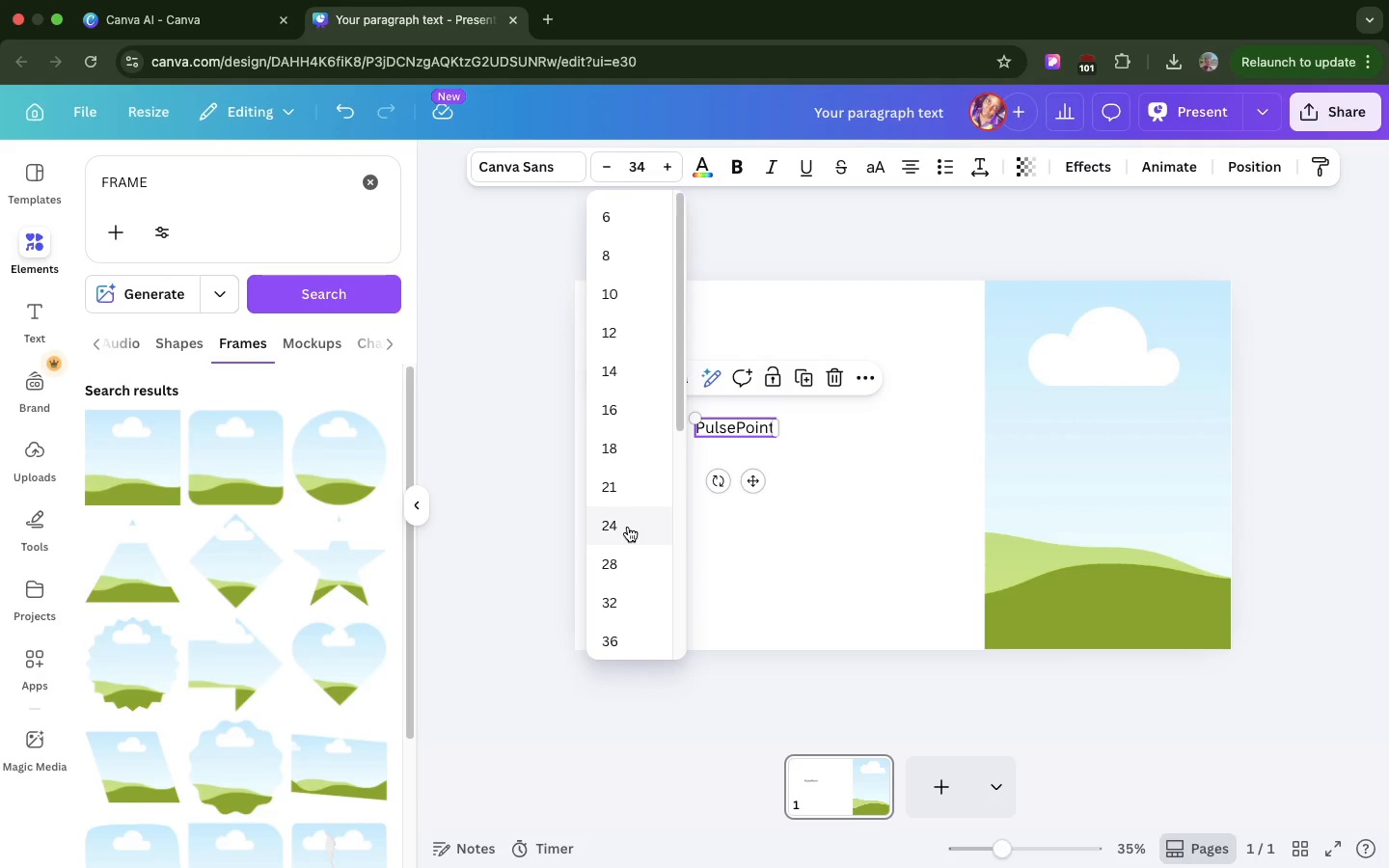 
left_click([628, 527])
 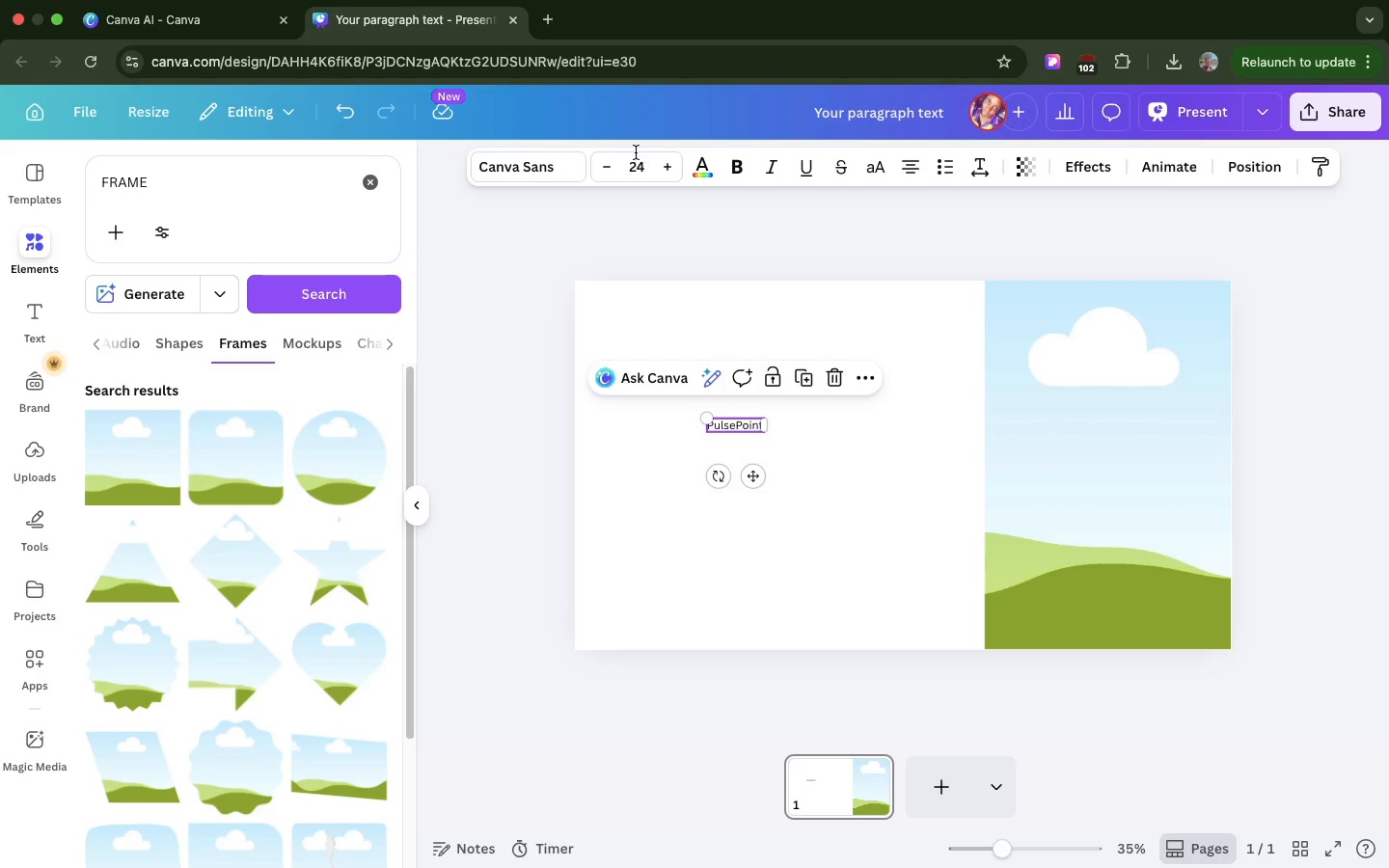 
left_click([636, 152])
 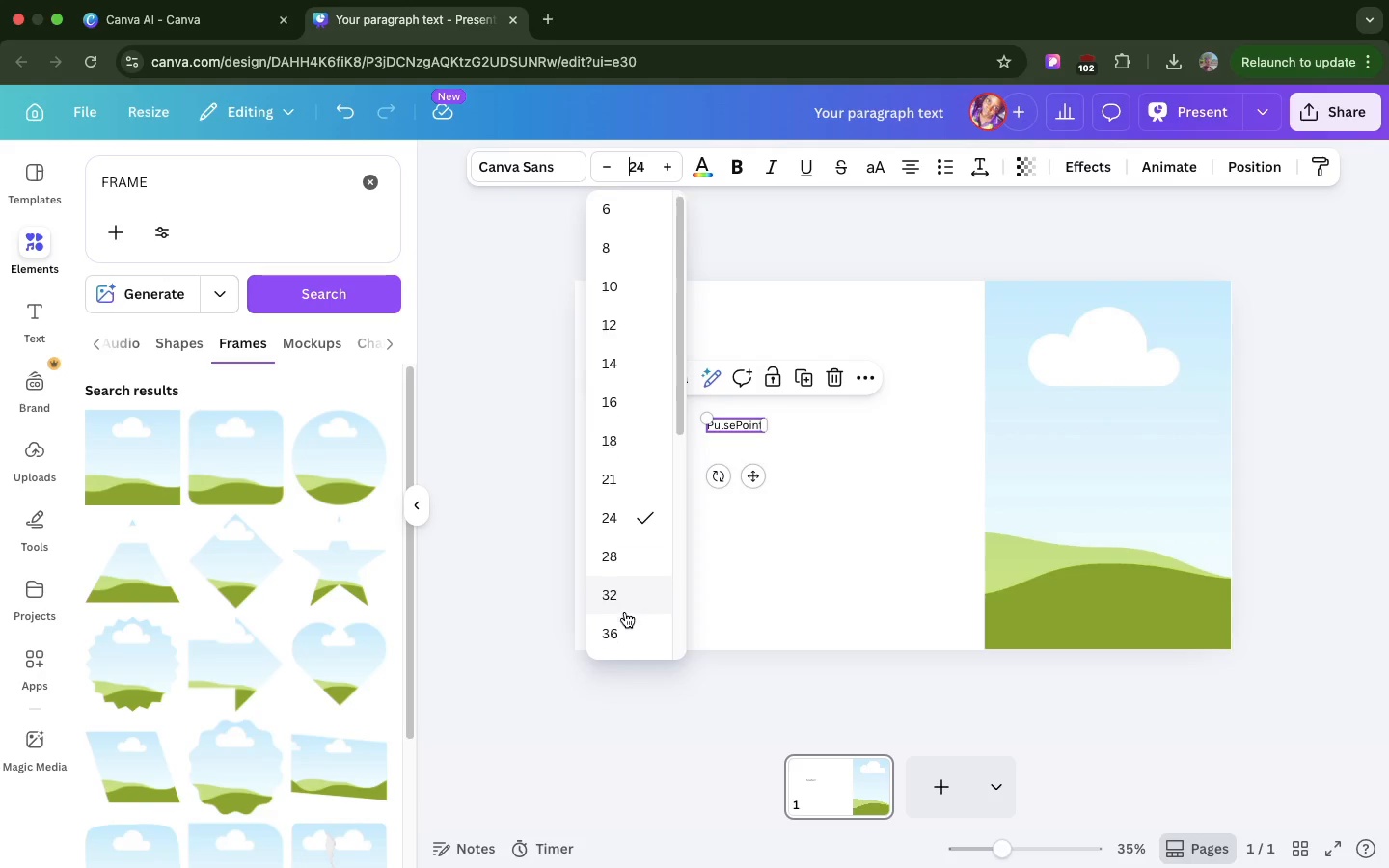 
scroll: coordinate [623, 629], scroll_direction: down, amount: 24.0
 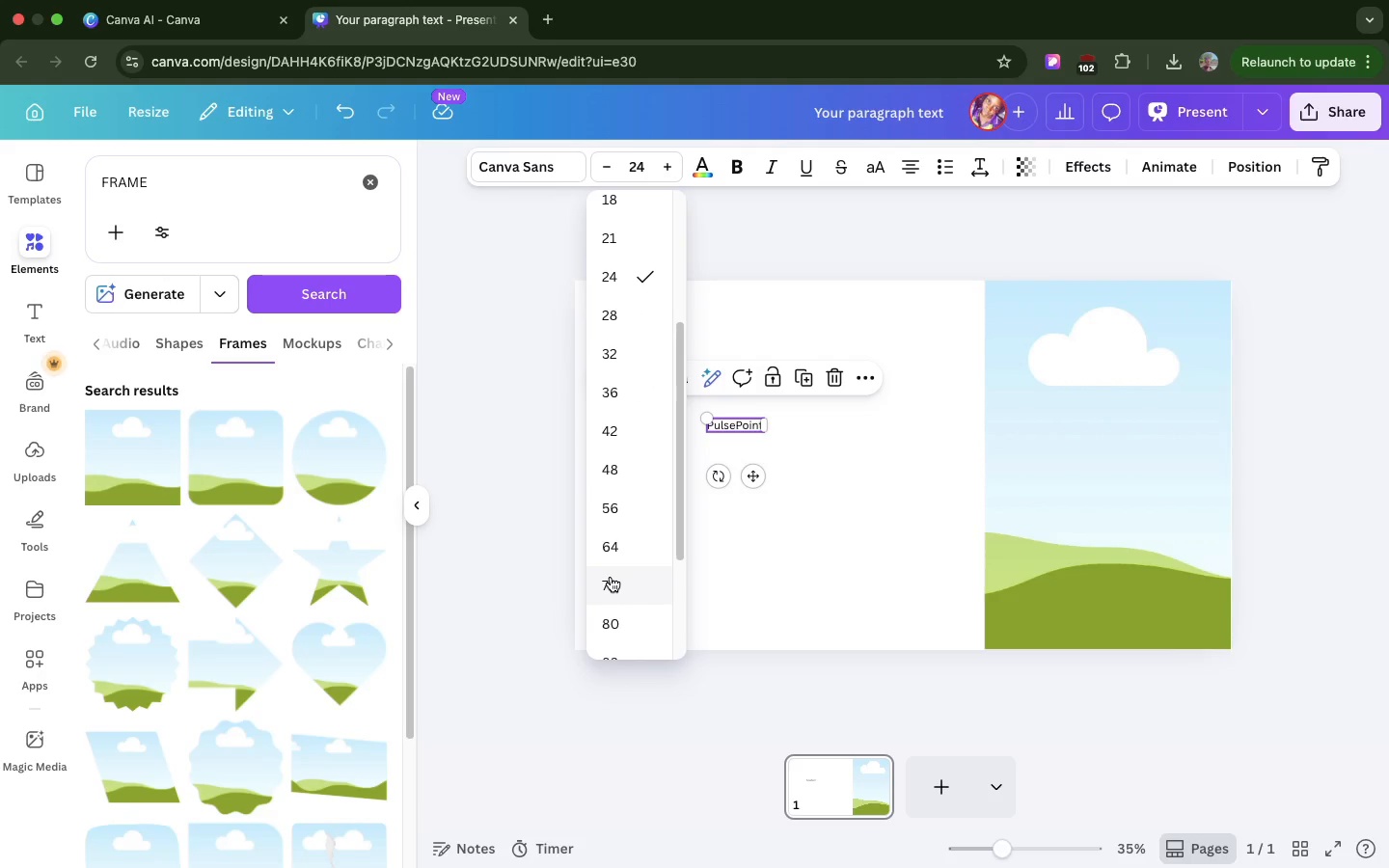 
left_click([611, 577])
 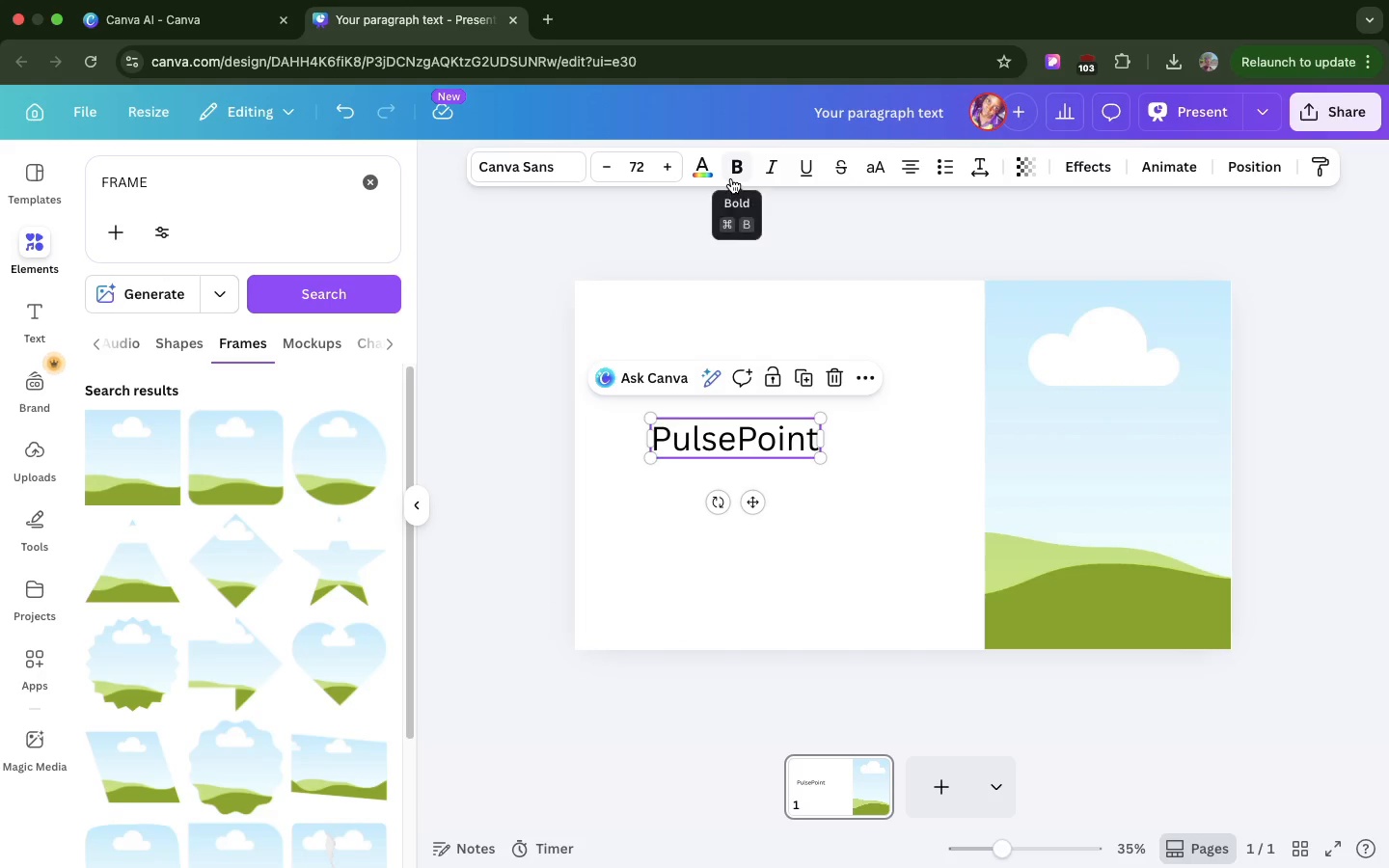 
left_click([731, 178])
 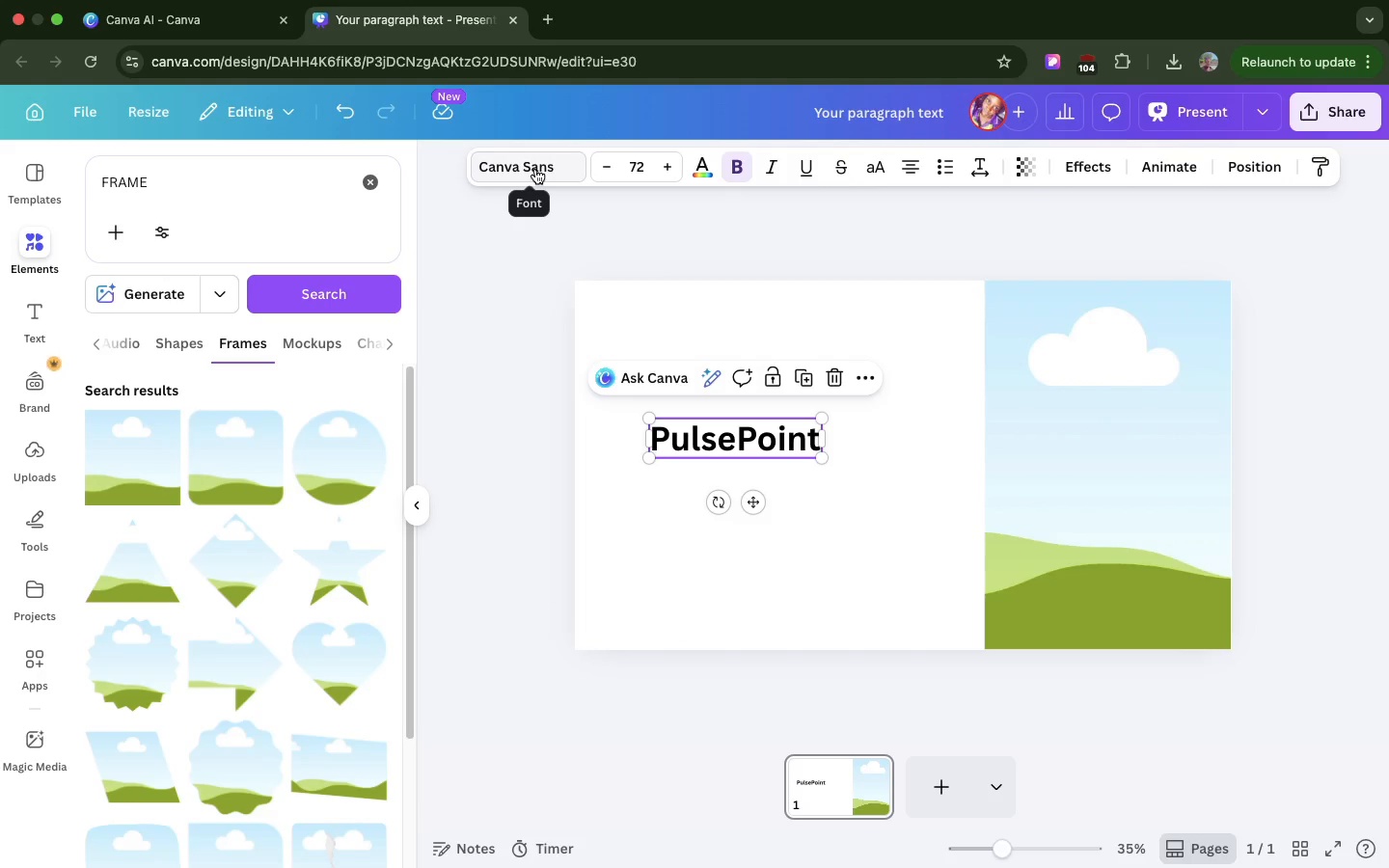 
double_click([535, 169])
 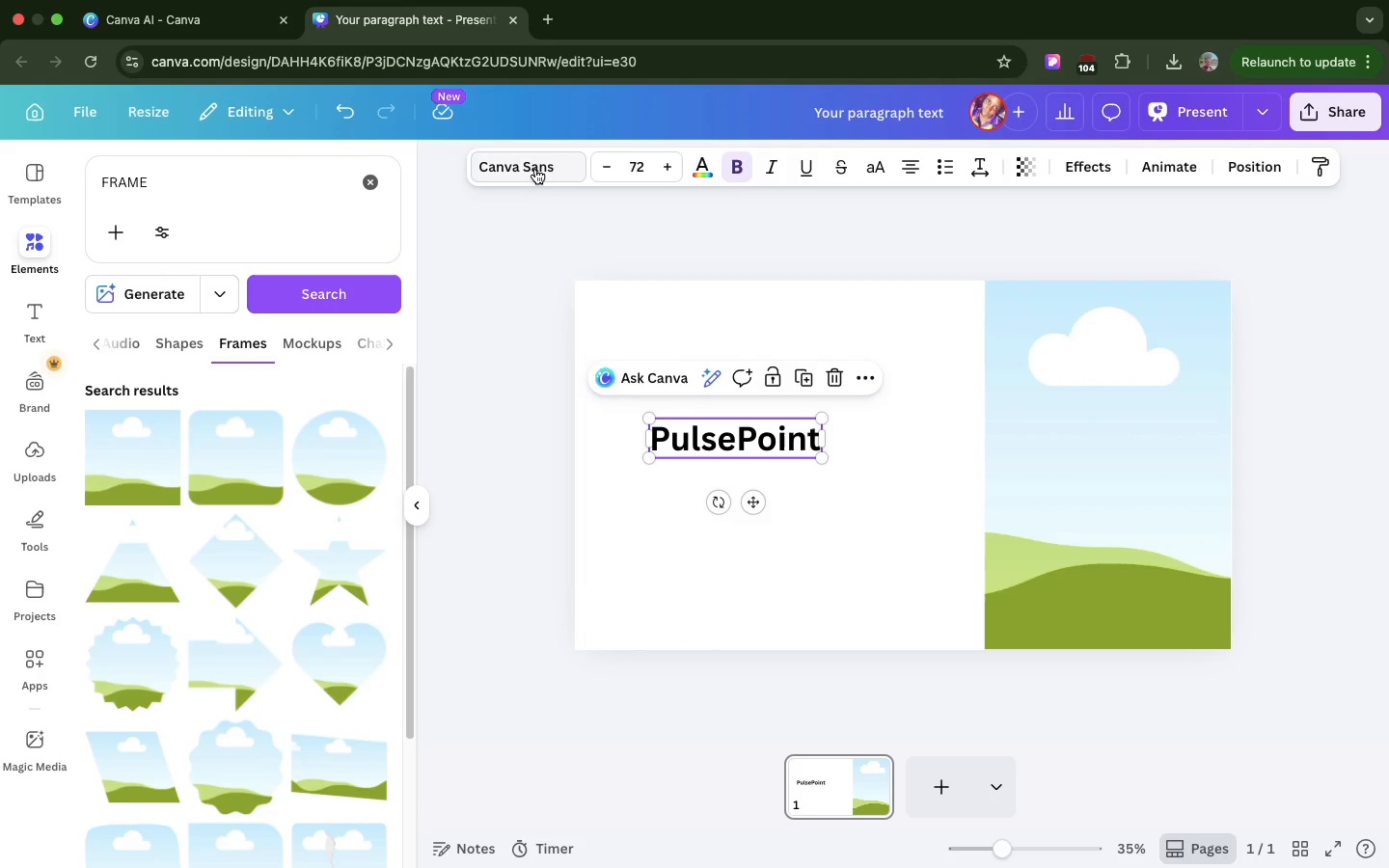 
left_click([535, 169])
 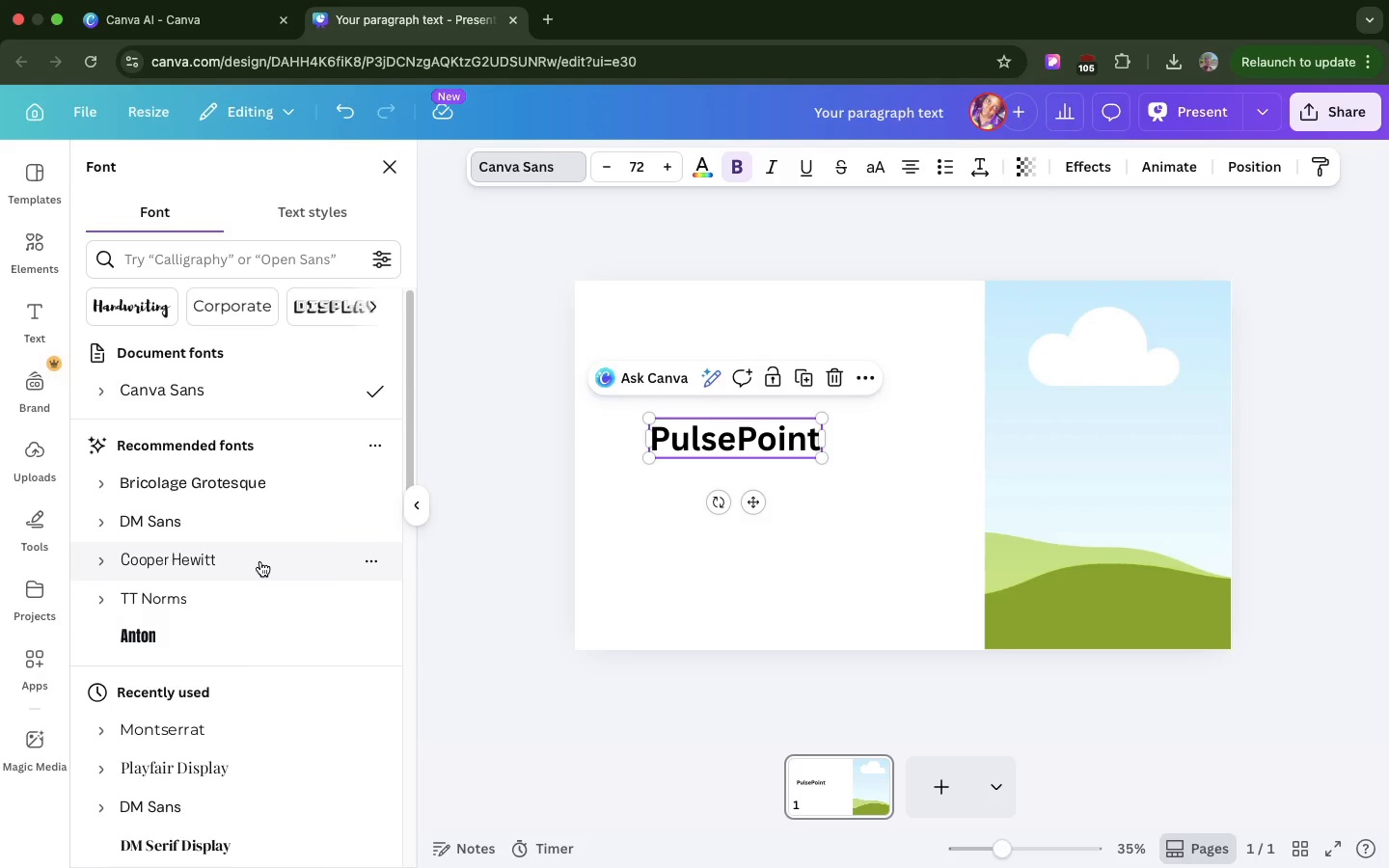 
scroll: coordinate [246, 600], scroll_direction: down, amount: 9.0
 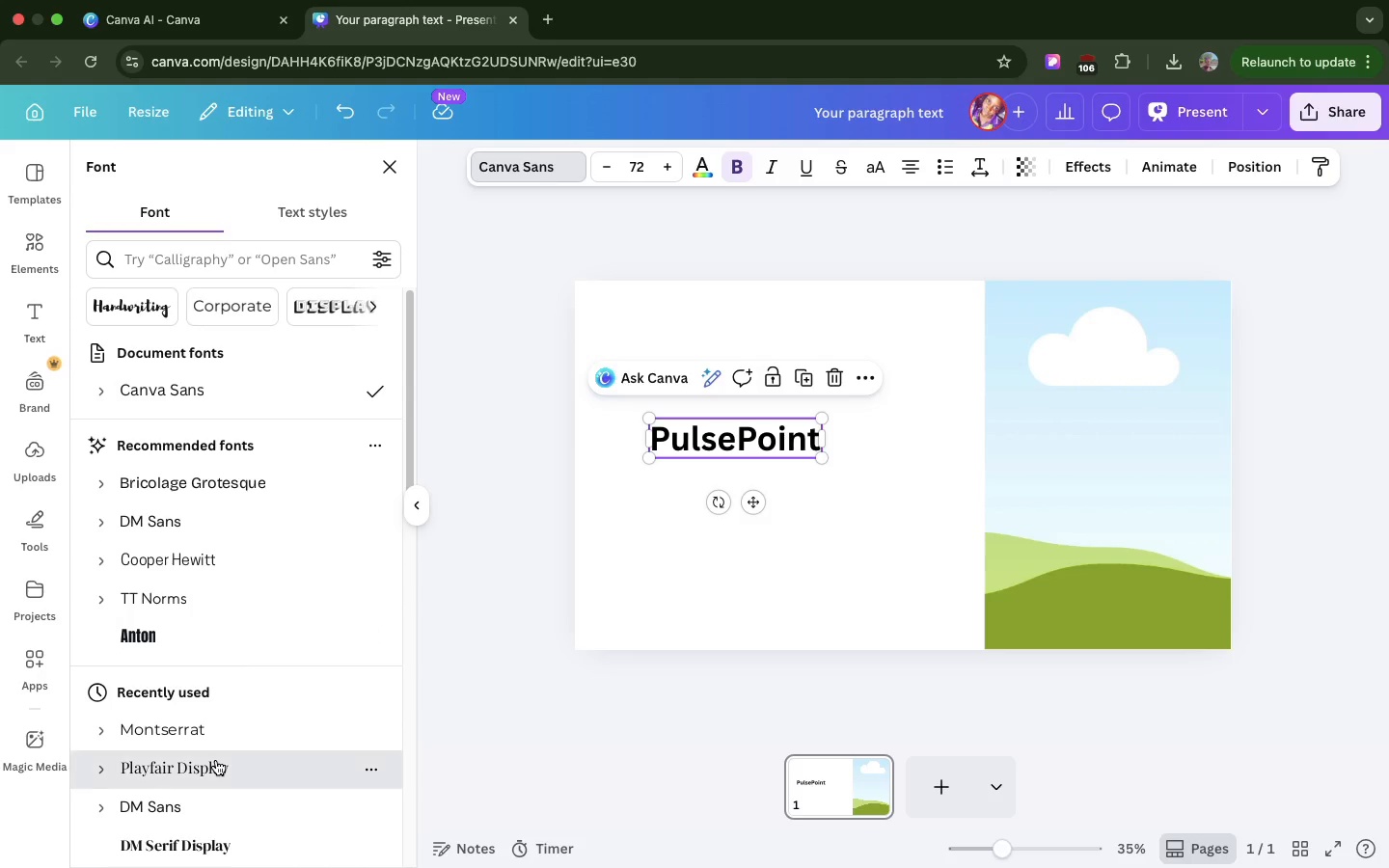 
left_click([216, 760])
 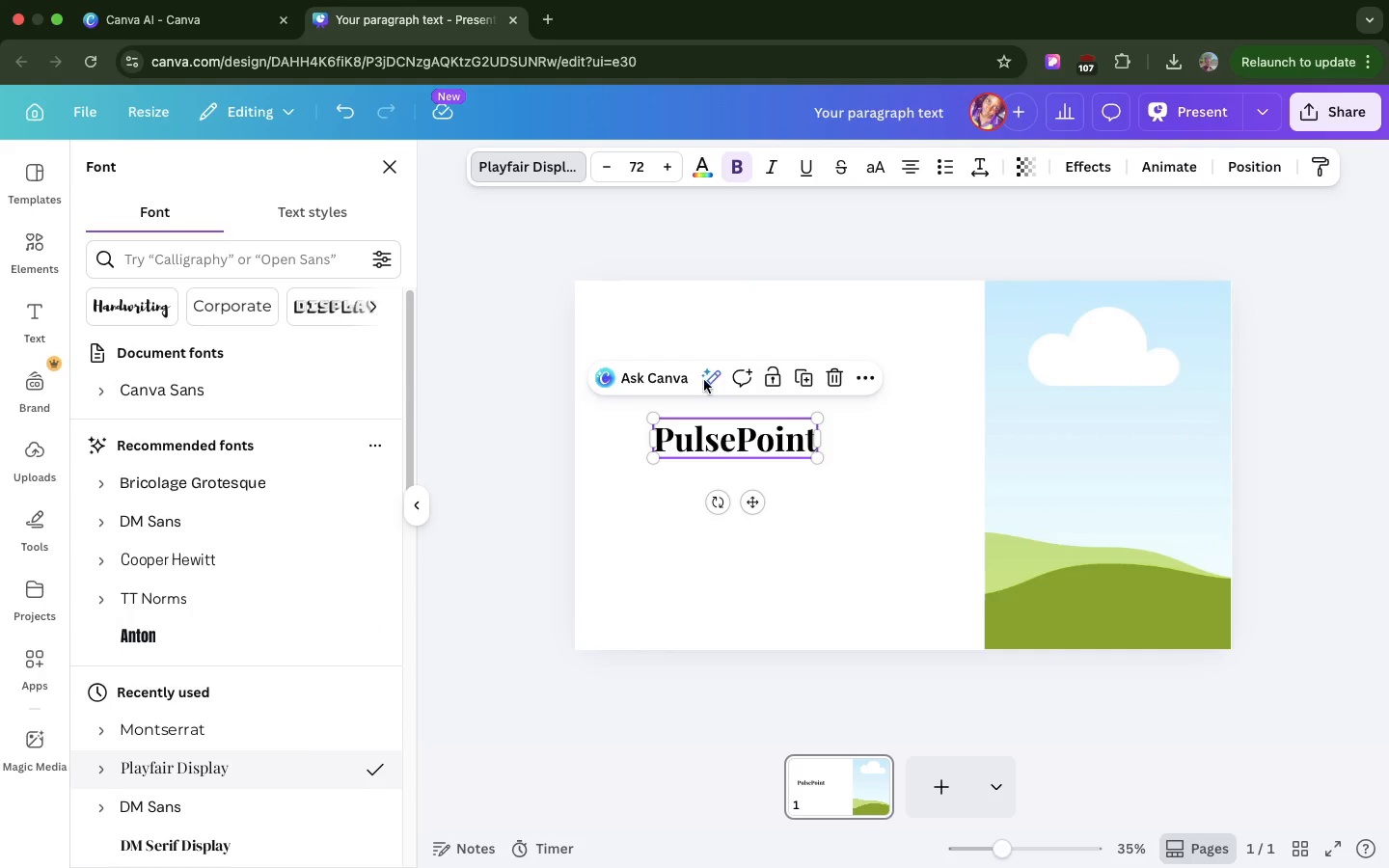 
left_click([706, 170])